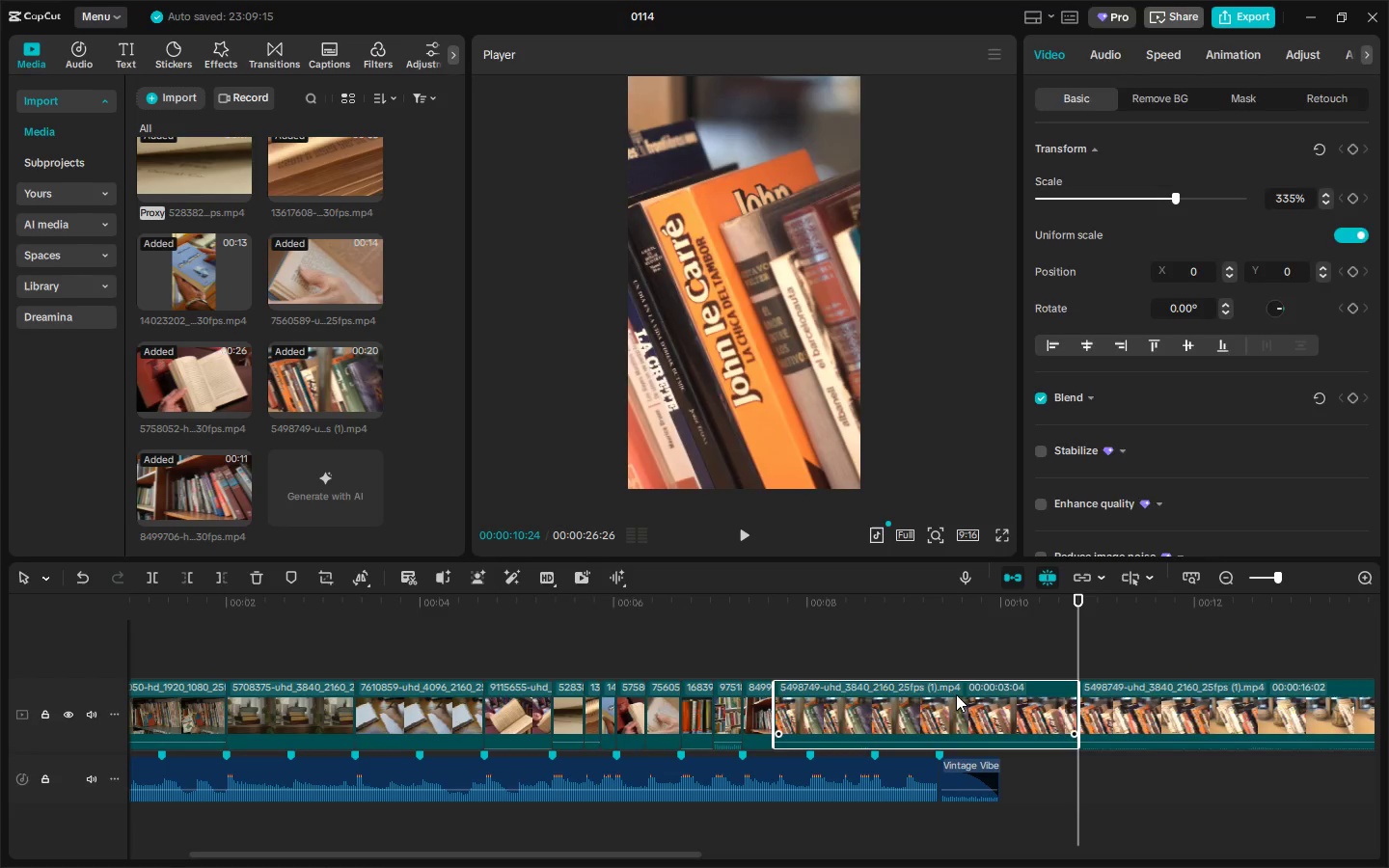 
key(Delete)
 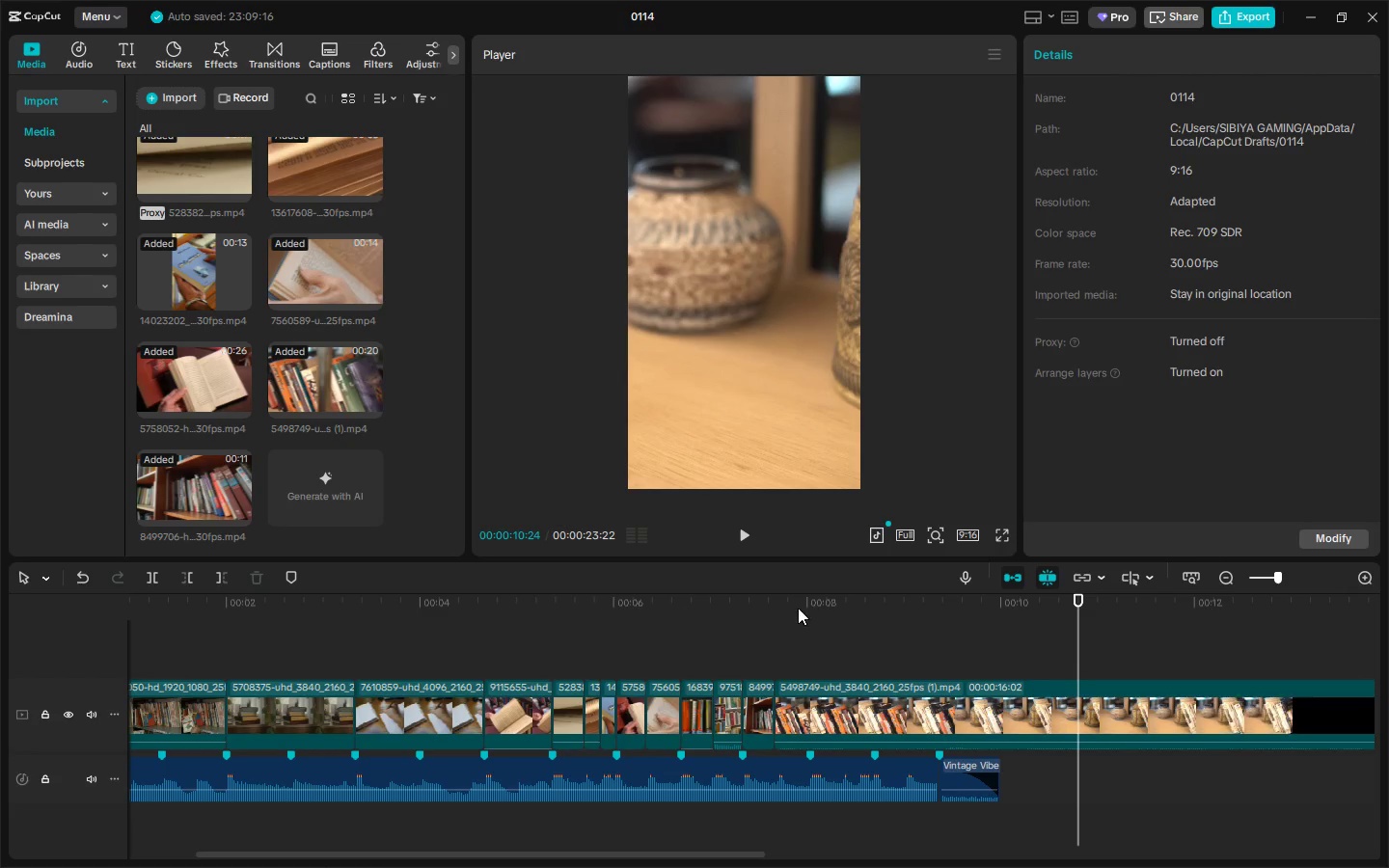 
left_click_drag(start_coordinate=[798, 608], to_coordinate=[811, 611])
 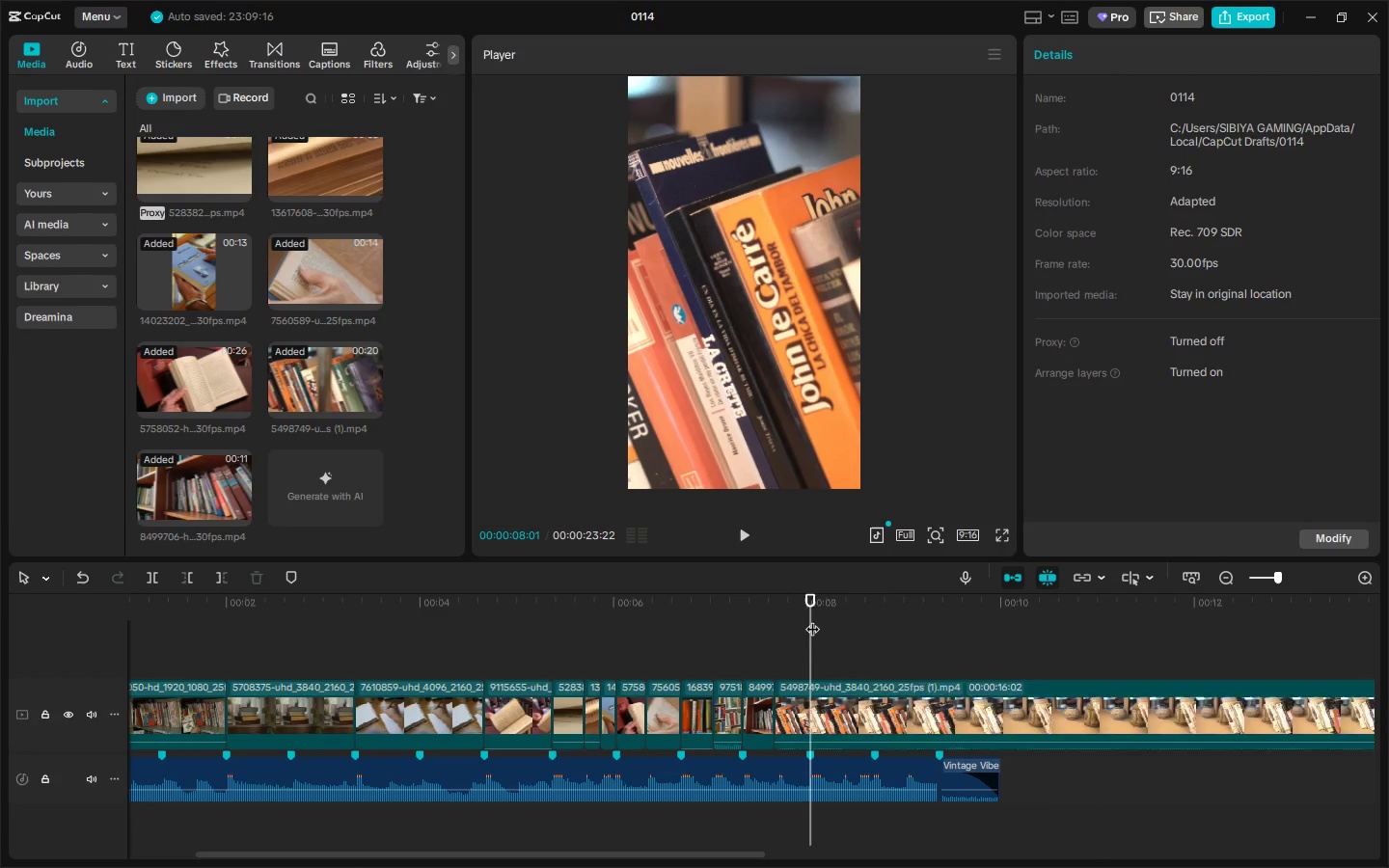 
key(Control+ControlLeft)
 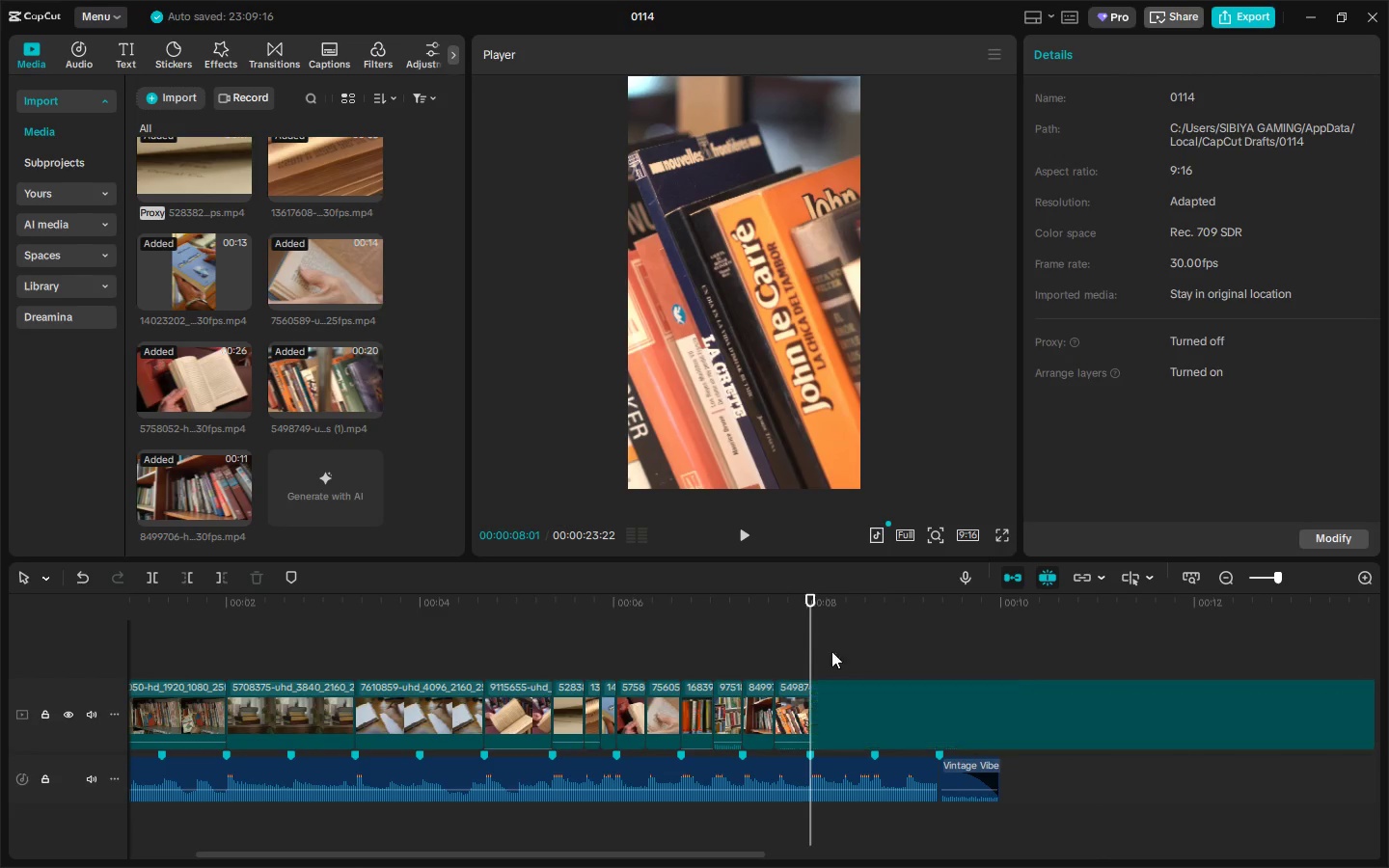 
key(Control+B)
 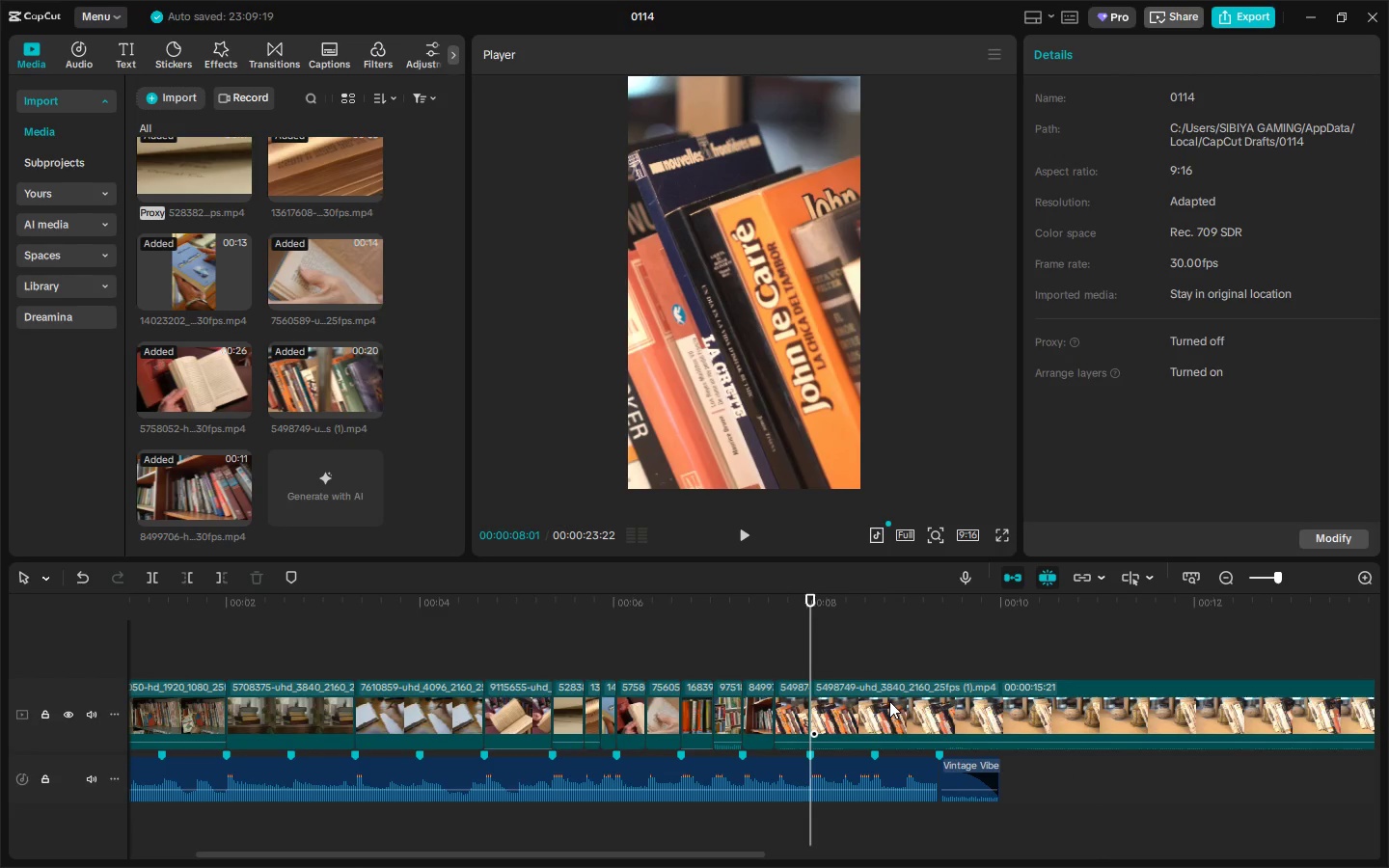 
left_click([889, 701])
 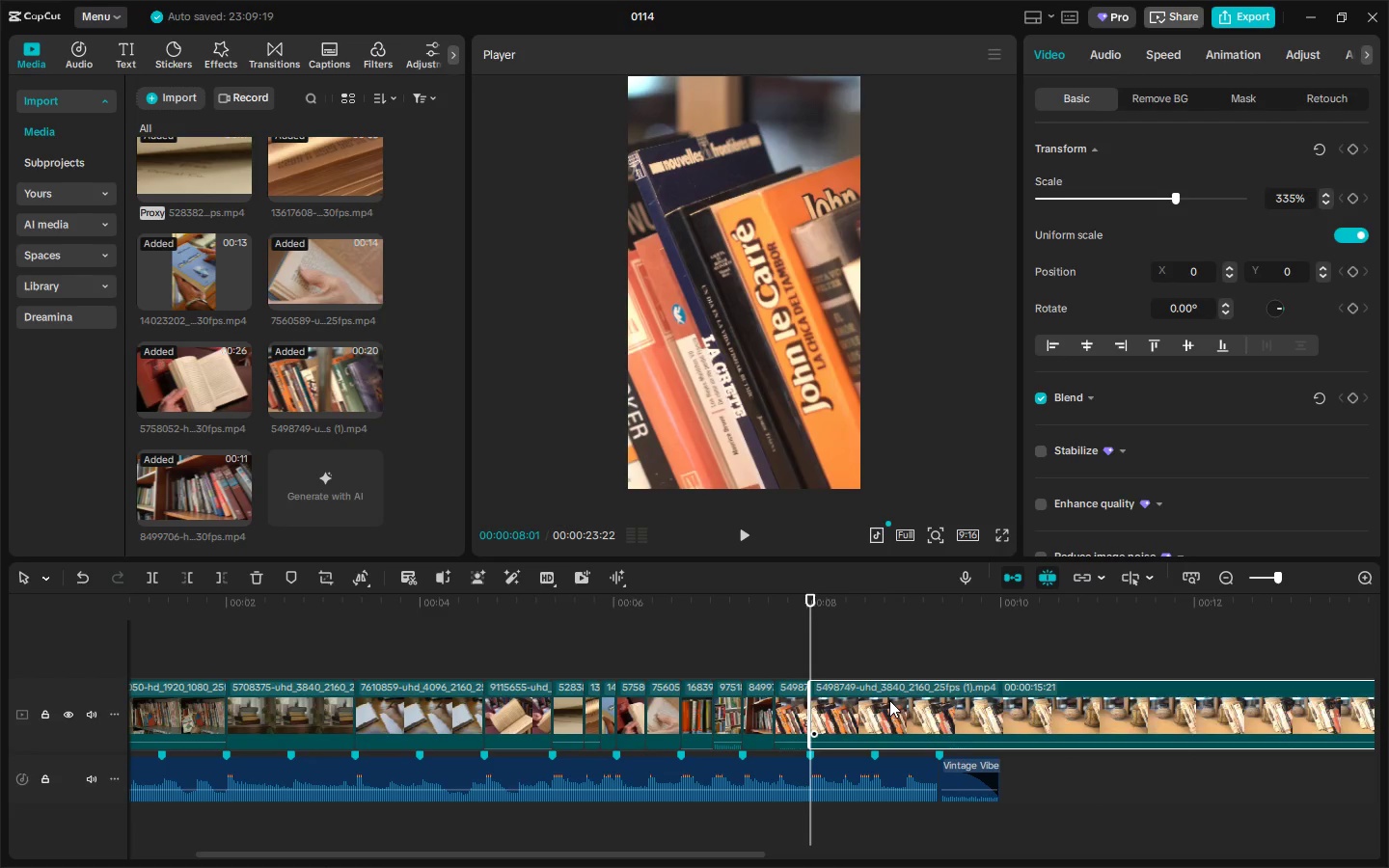 
key(Delete)
 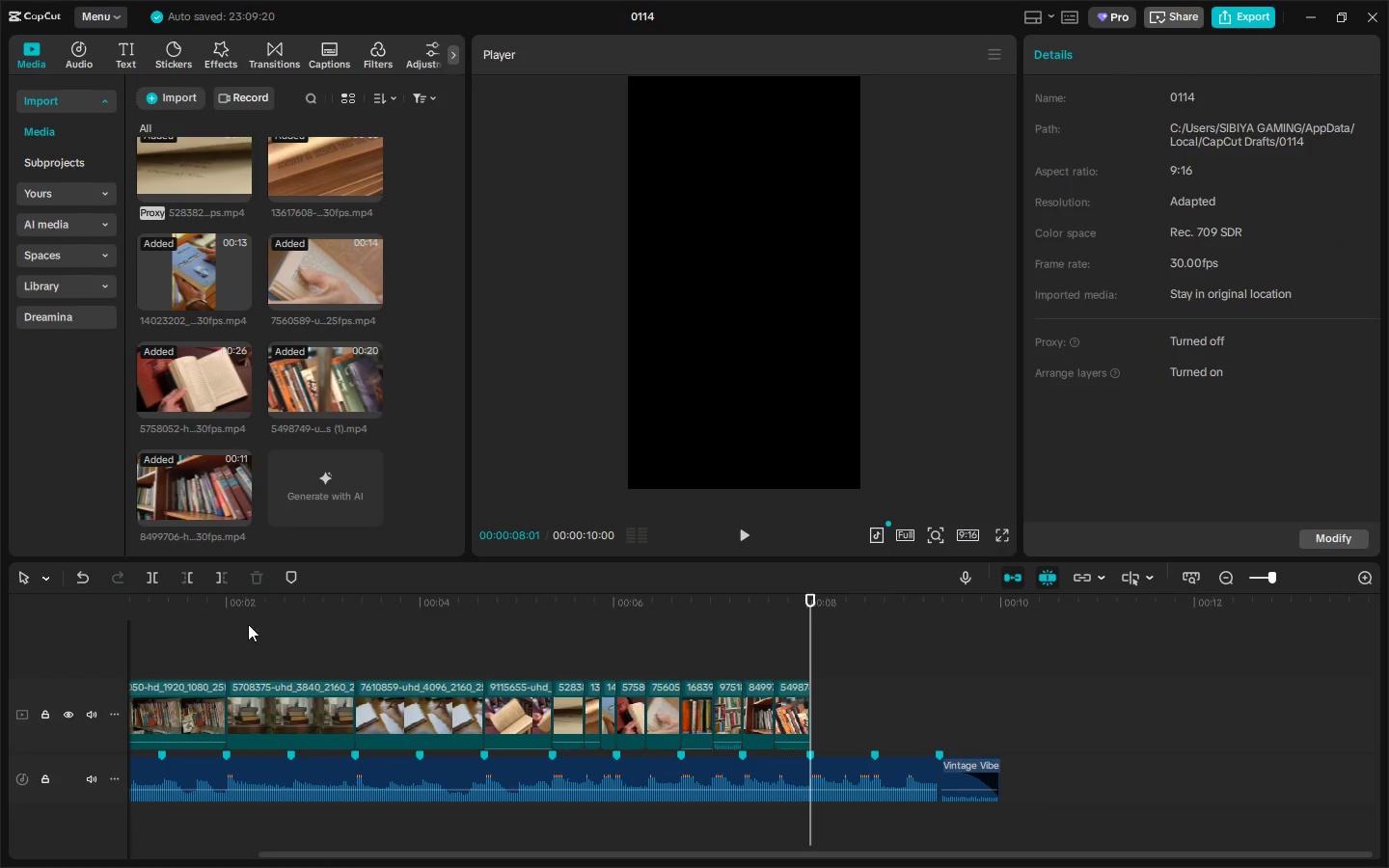 
left_click_drag(start_coordinate=[191, 604], to_coordinate=[0, 624])
 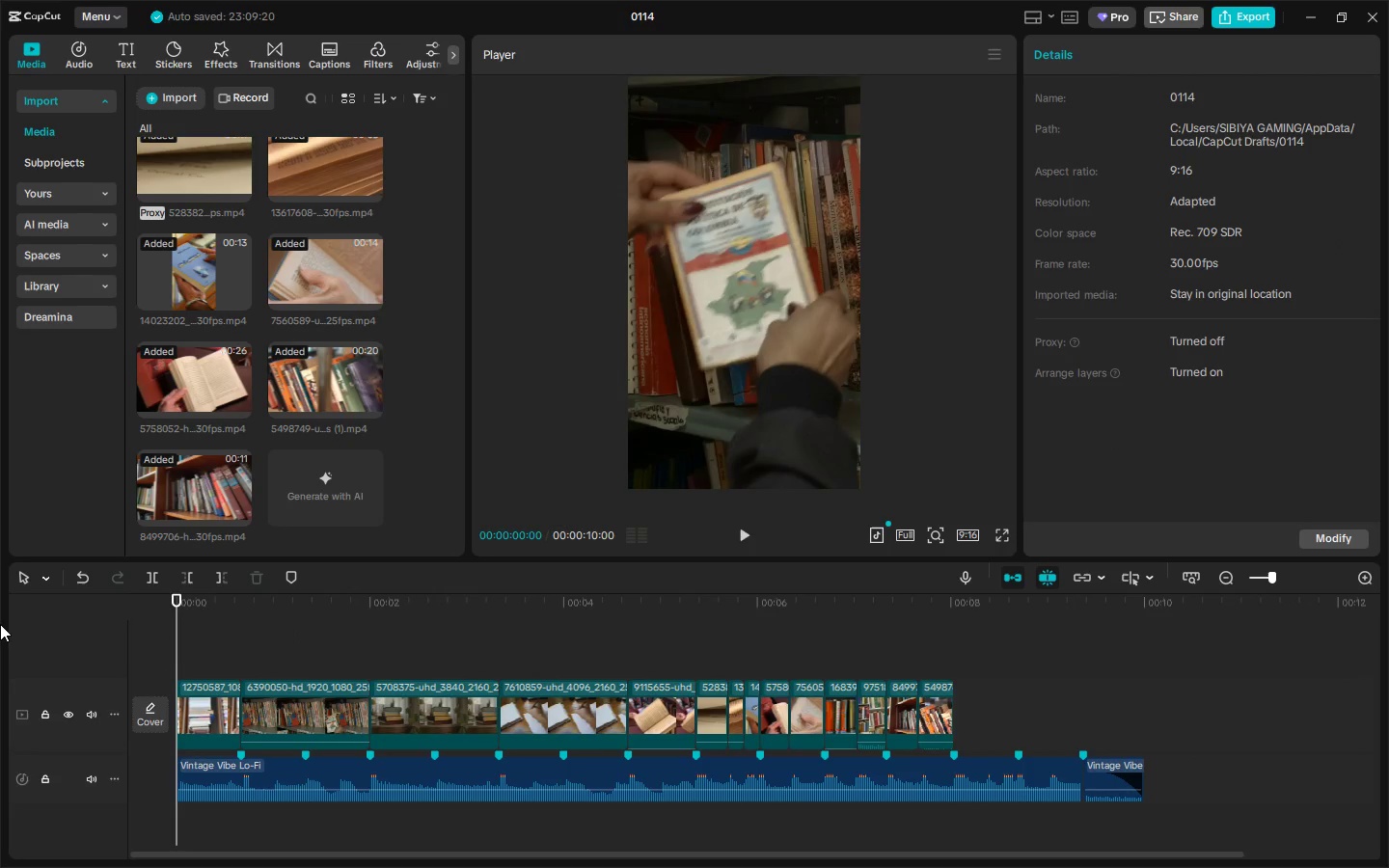 
key(Space)
 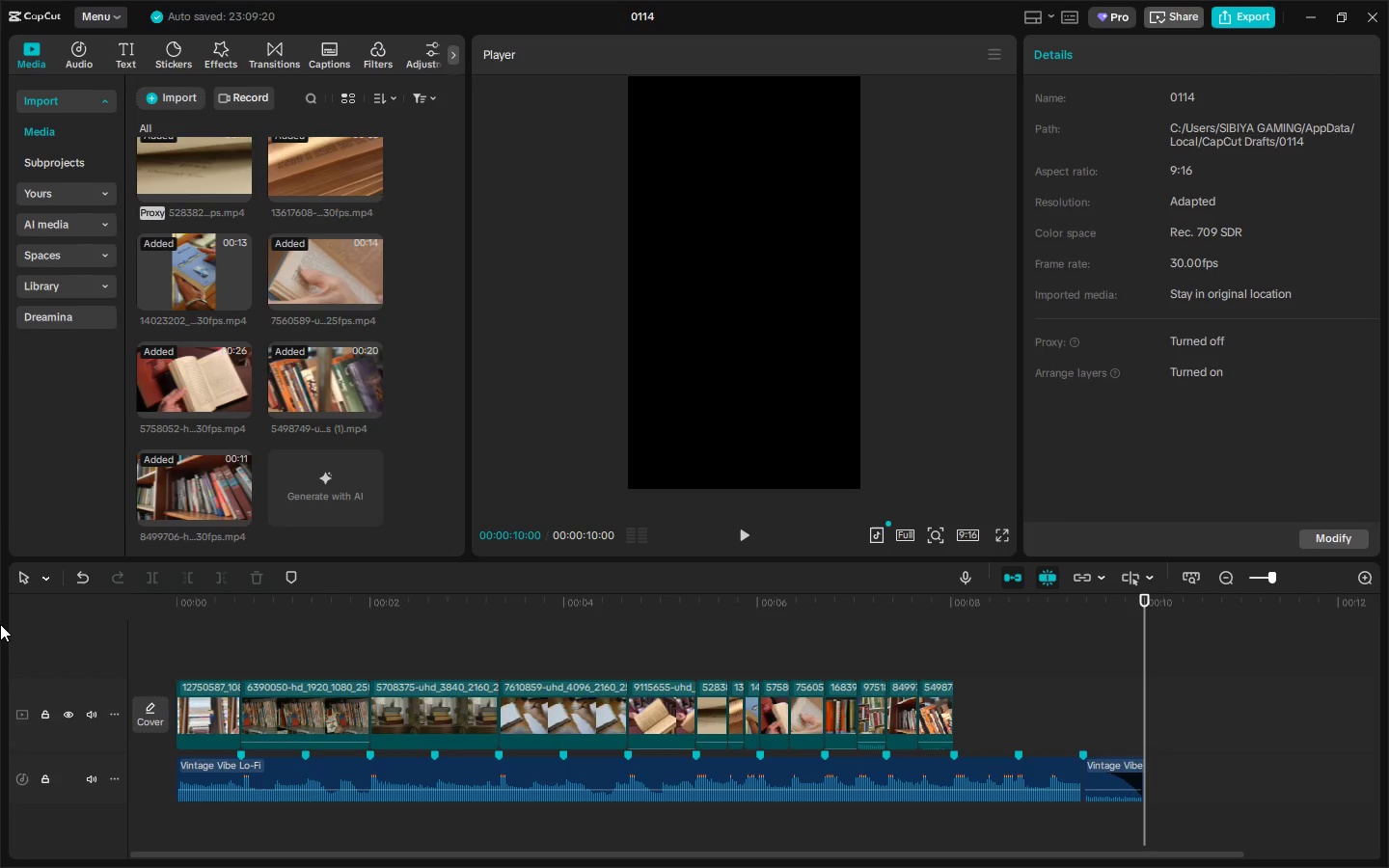 
wait(34.5)
 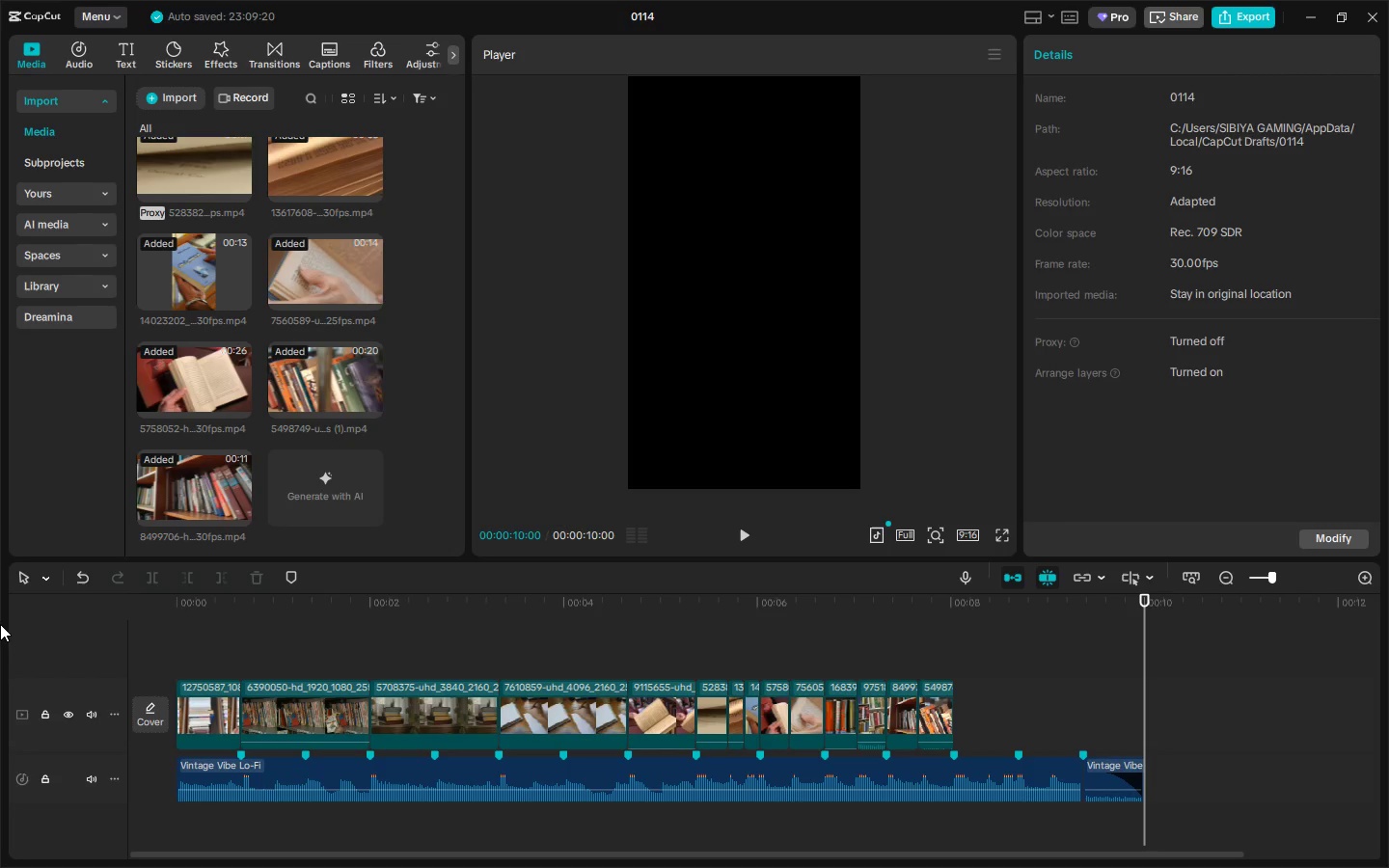 
left_click_drag(start_coordinate=[206, 626], to_coordinate=[117, 641])
 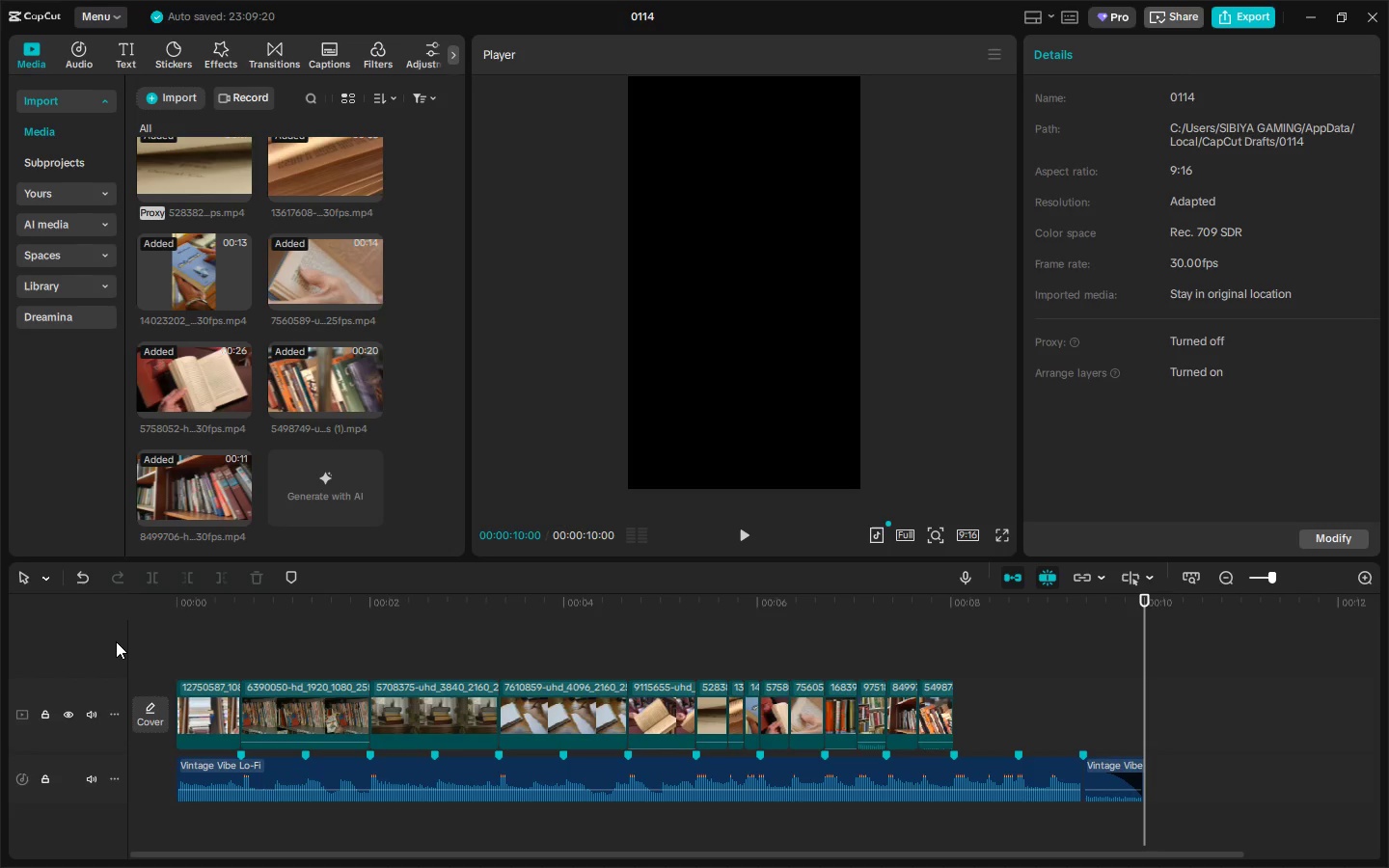 
wait(11.75)
 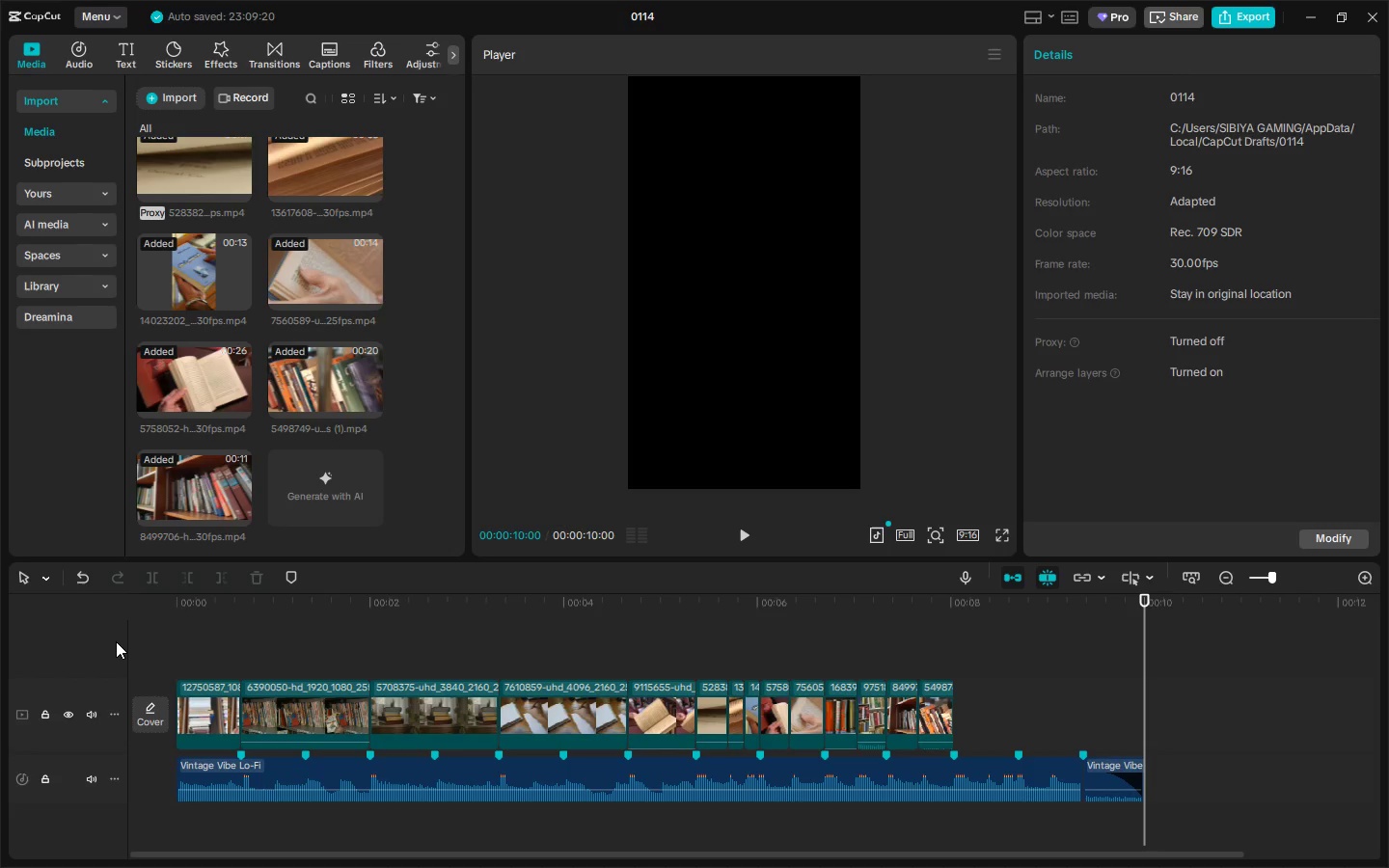 
left_click_drag(start_coordinate=[195, 613], to_coordinate=[133, 612])
 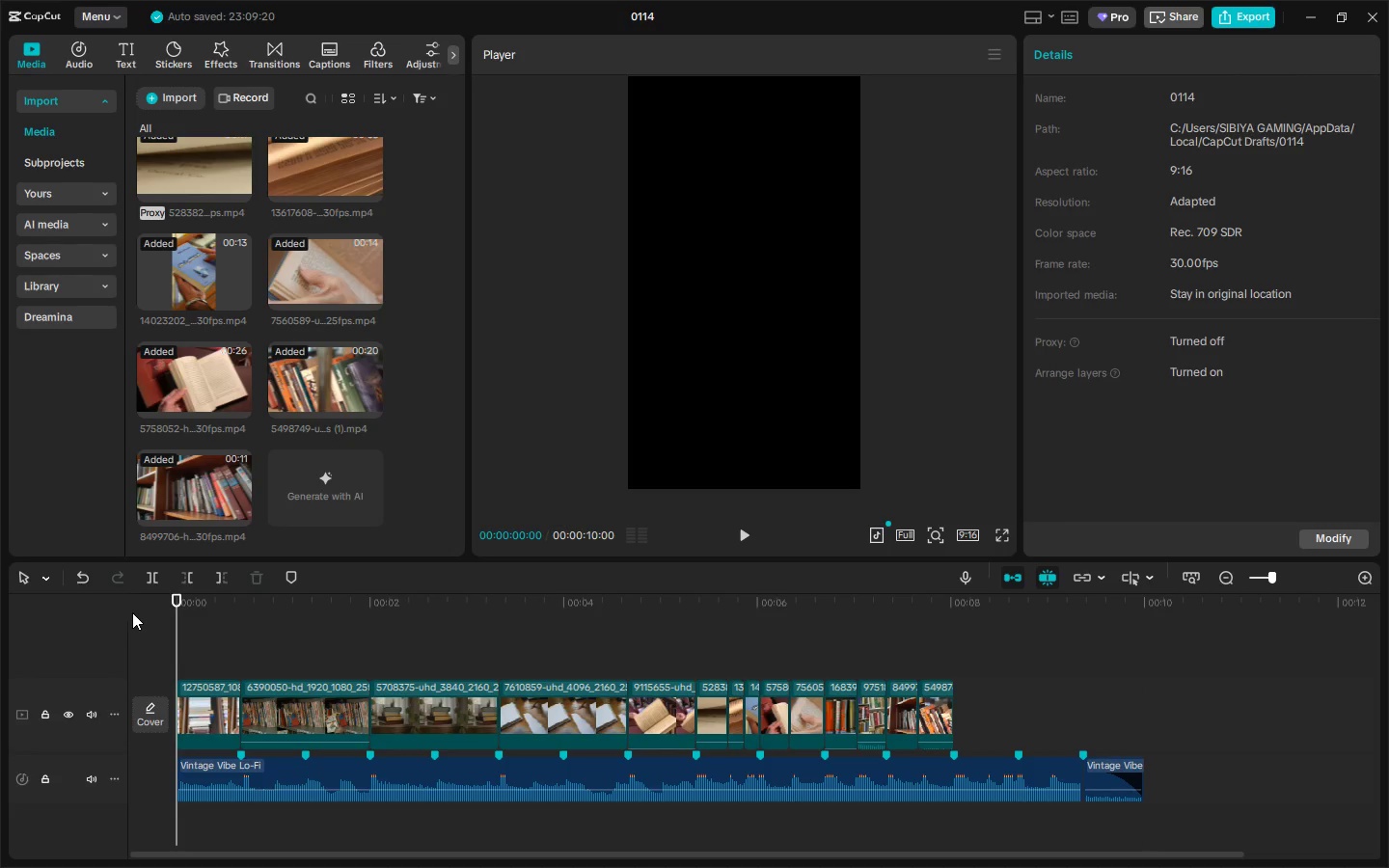 
key(Space)
 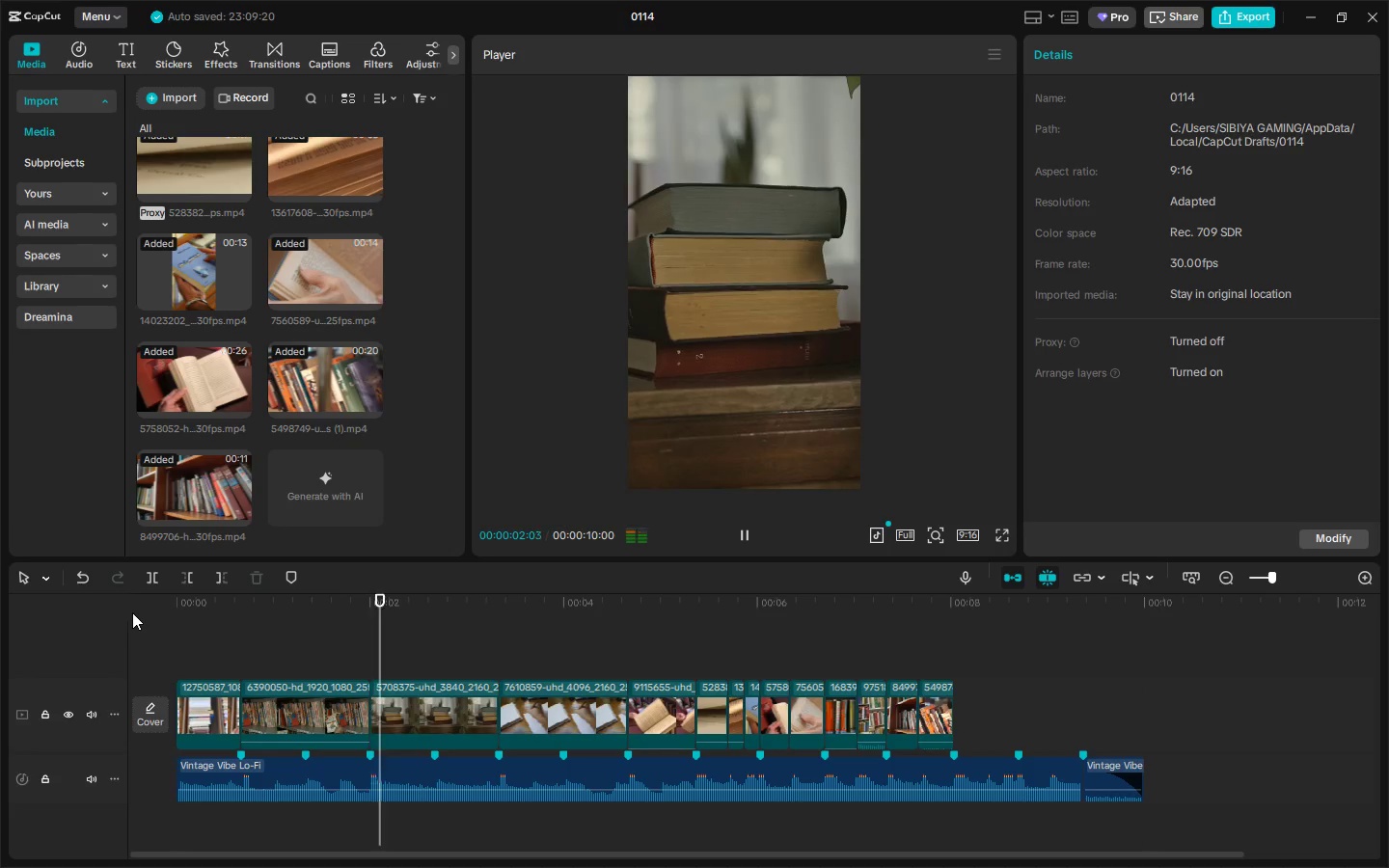 
key(Space)
 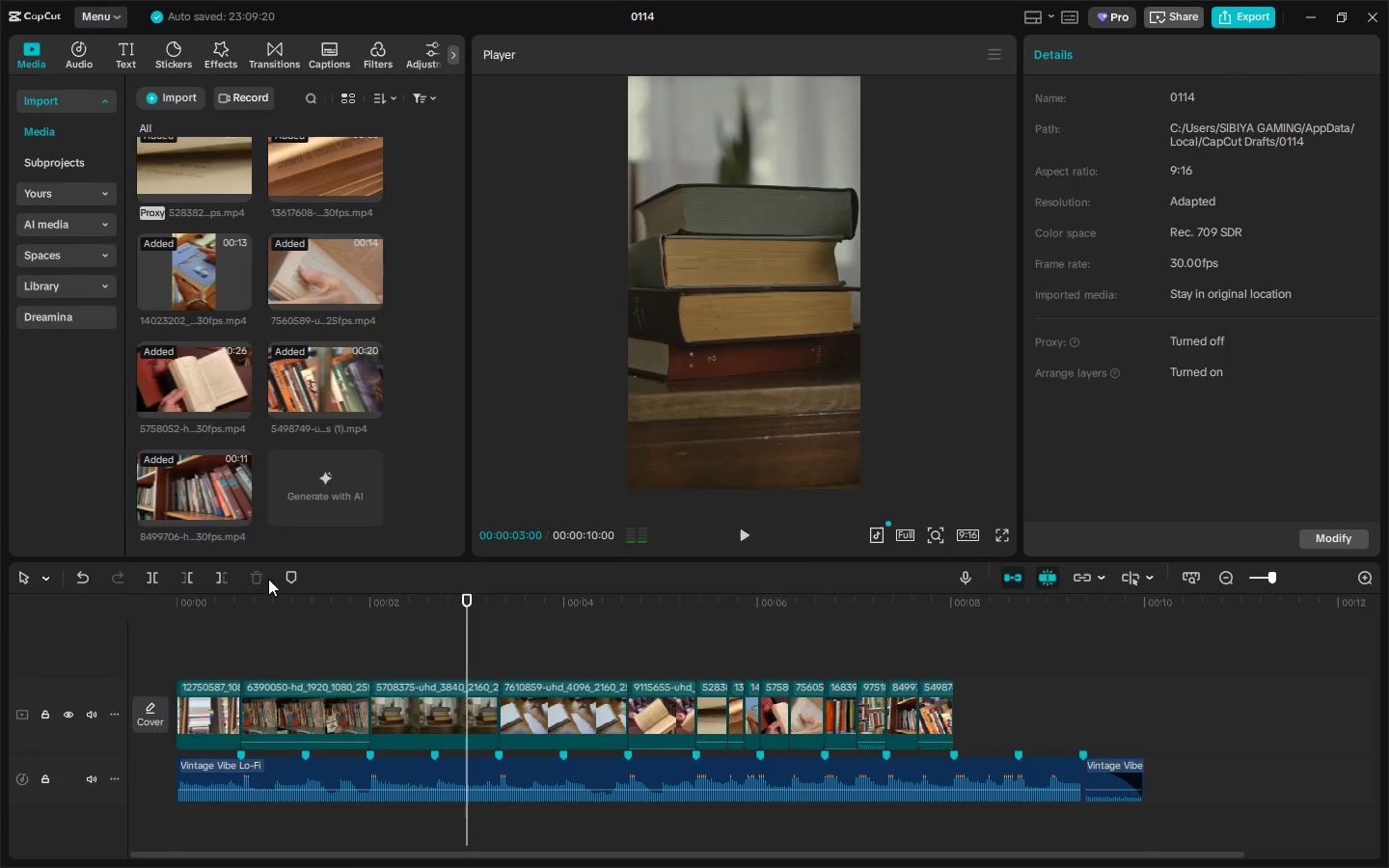 
key(Alt+Tab)
 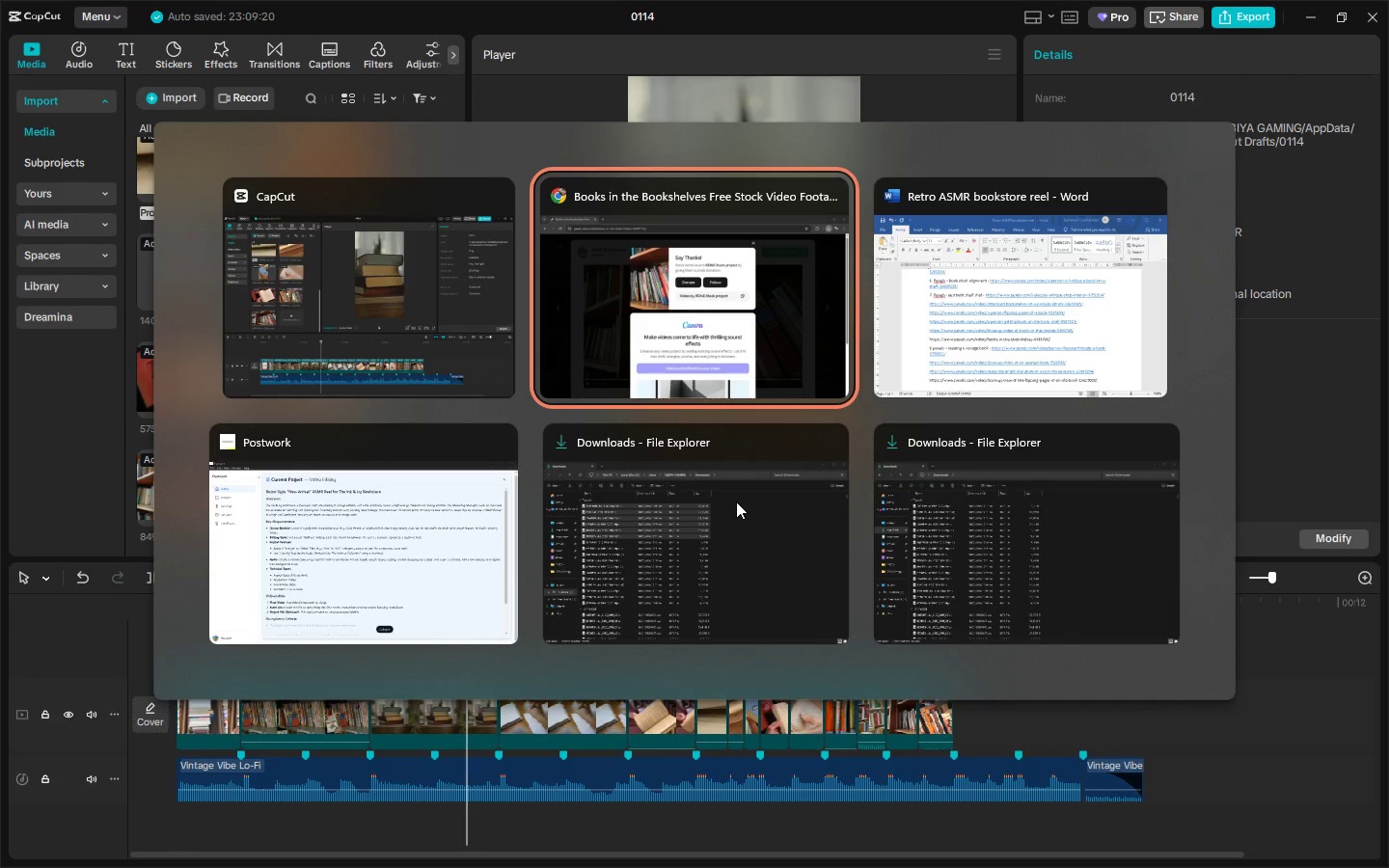 
key(Alt+Tab)
 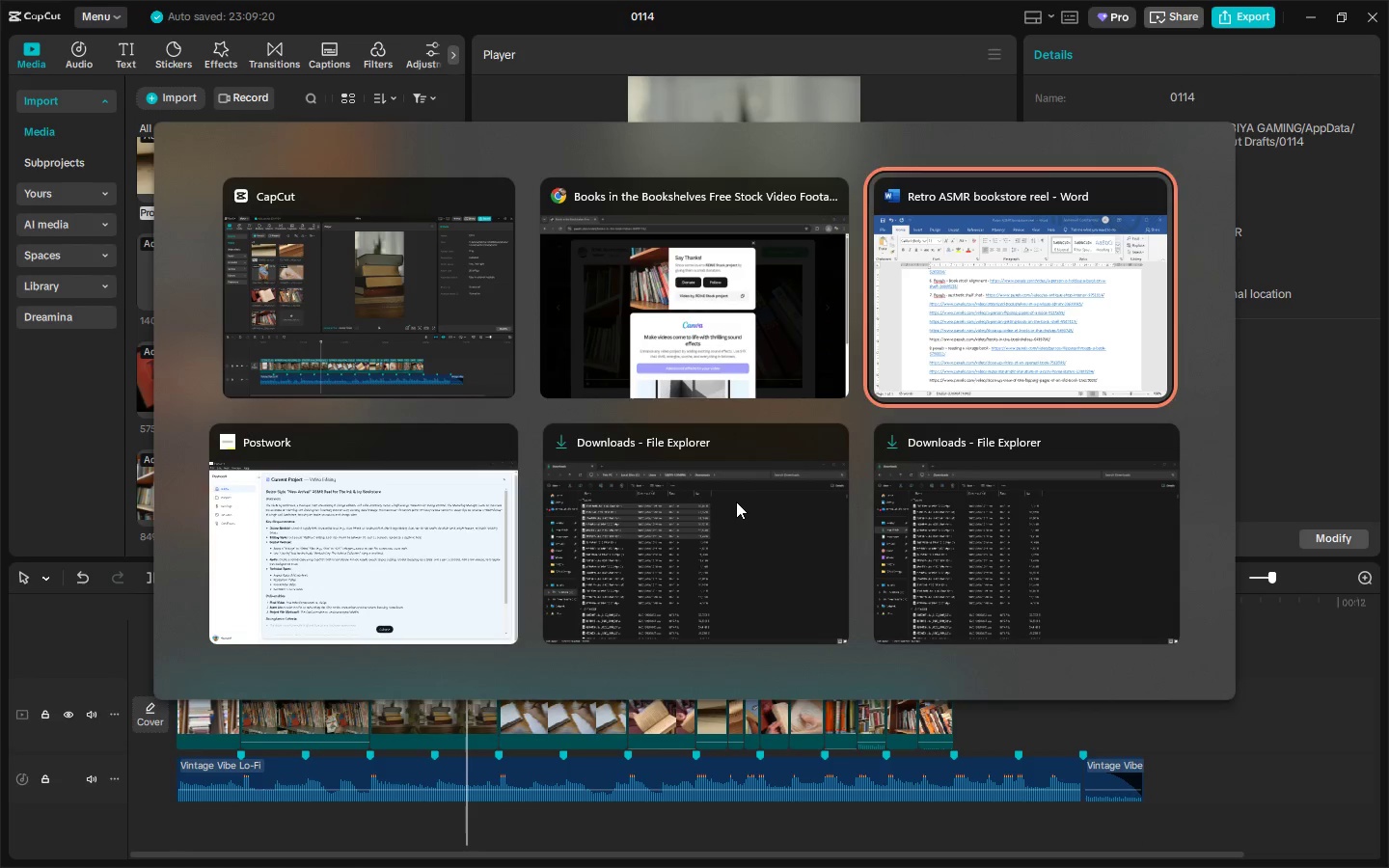 
key(Alt+Tab)